 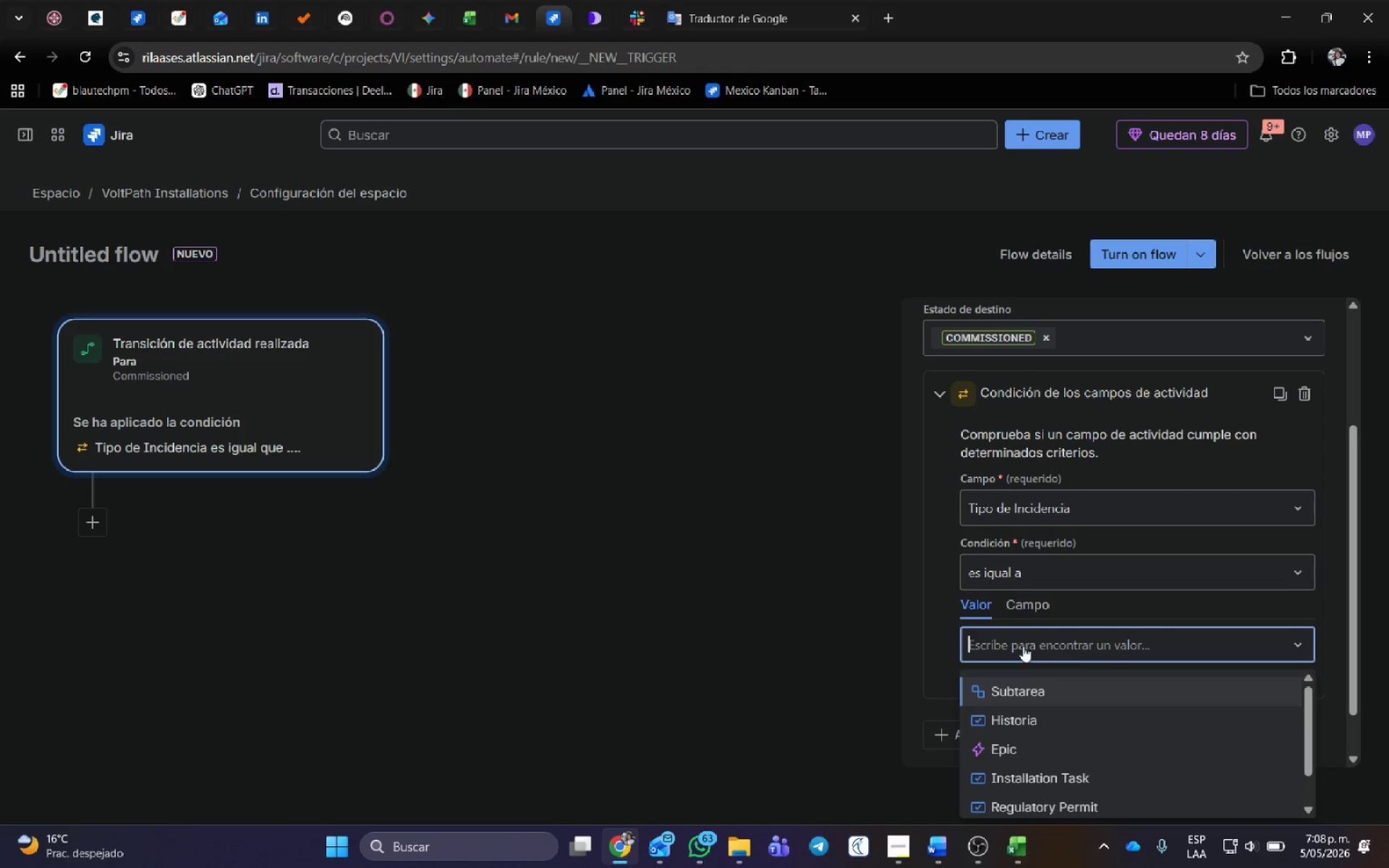 
left_click([1034, 775])
 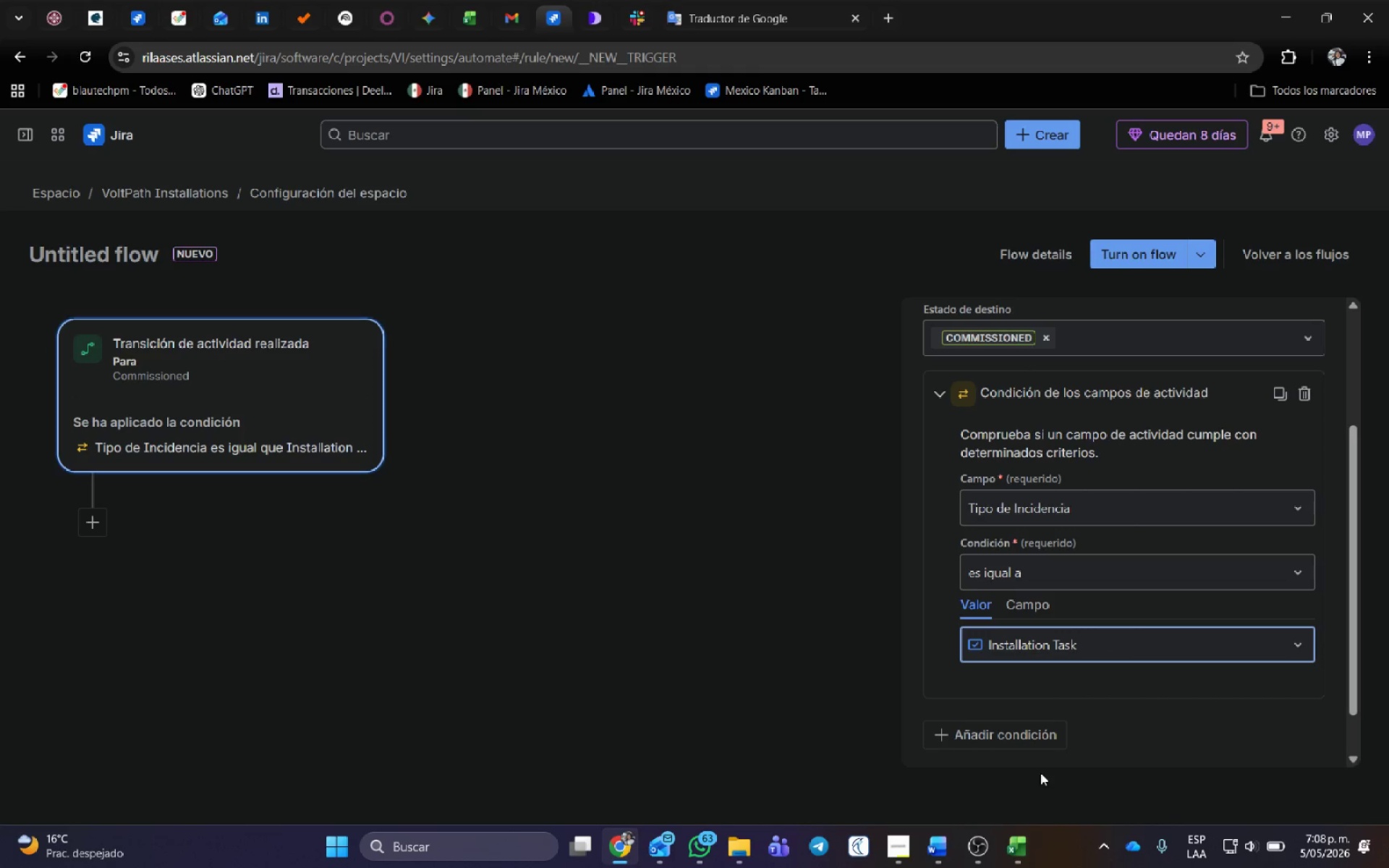 
scroll: coordinate [1126, 522], scroll_direction: down, amount: 2.0
 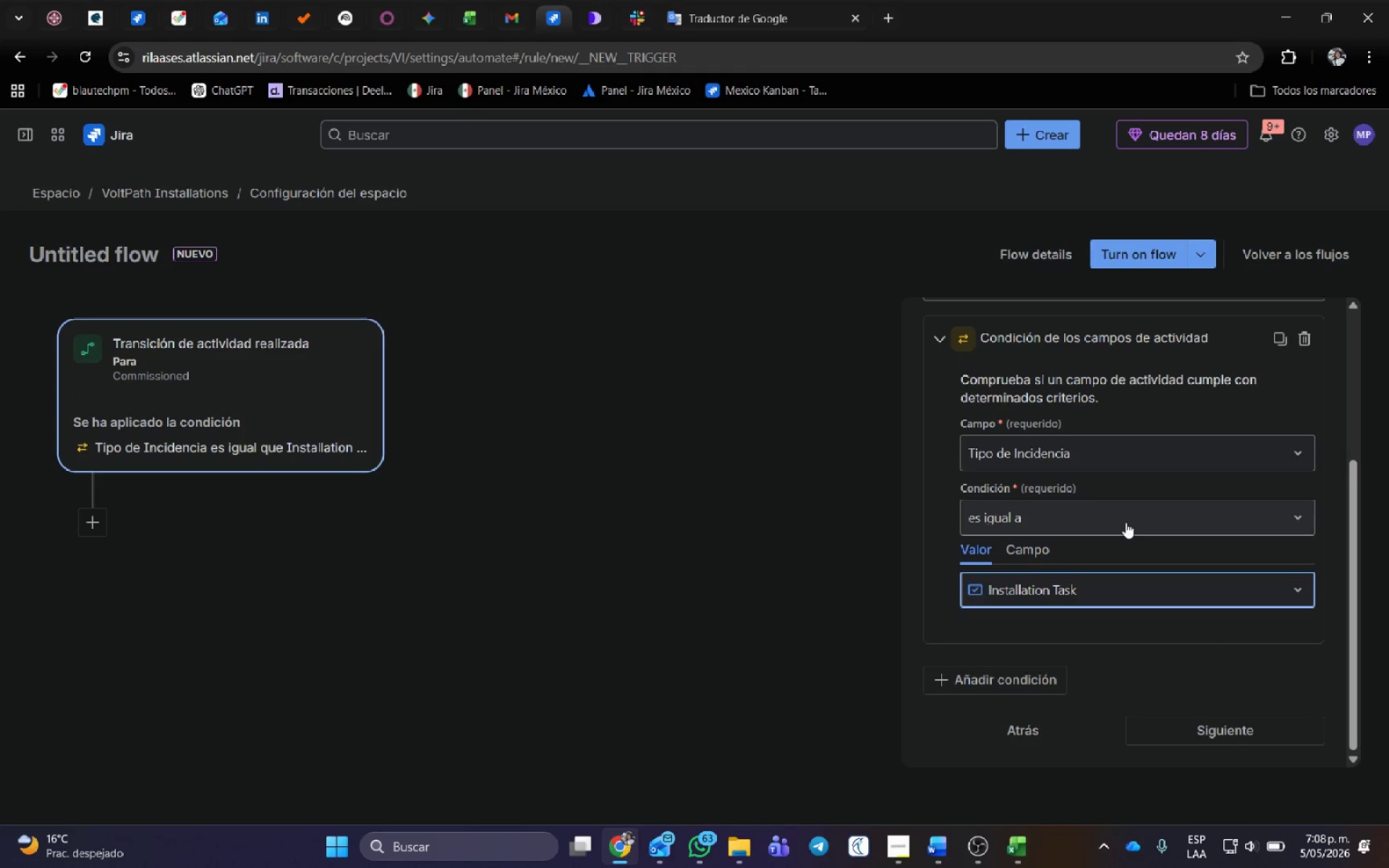 
wait(6.97)
 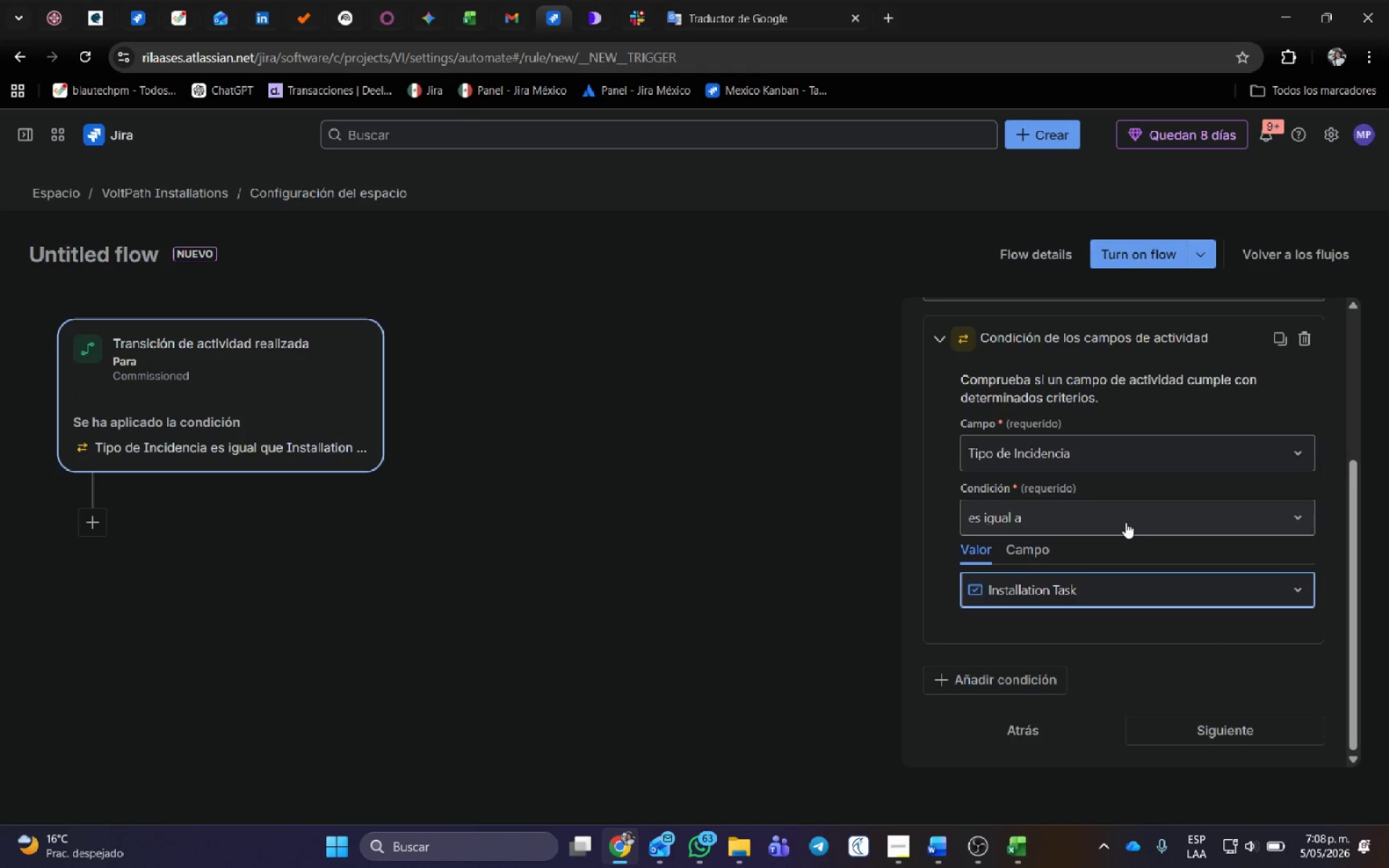 
left_click([1239, 734])
 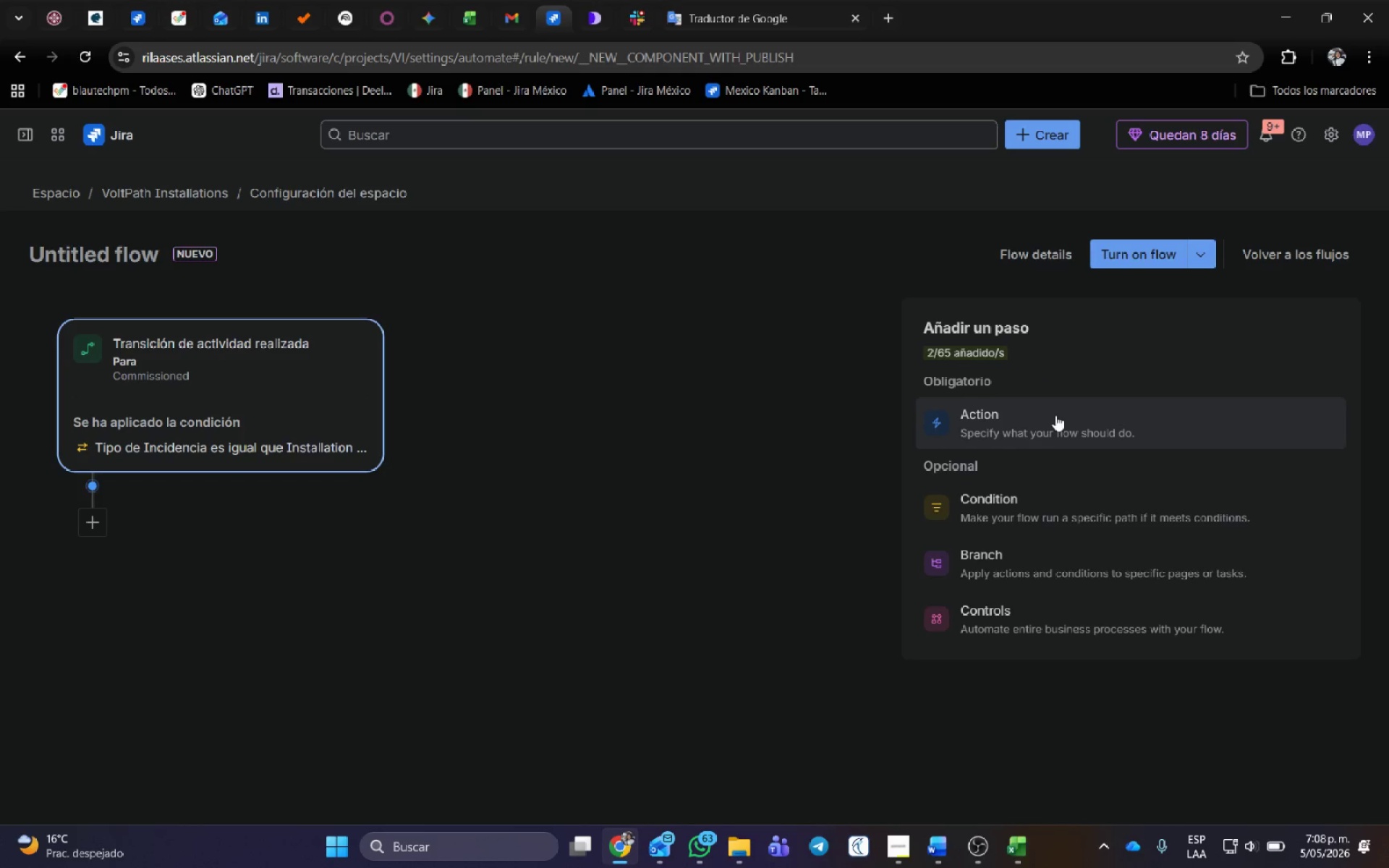 
left_click([1055, 415])
 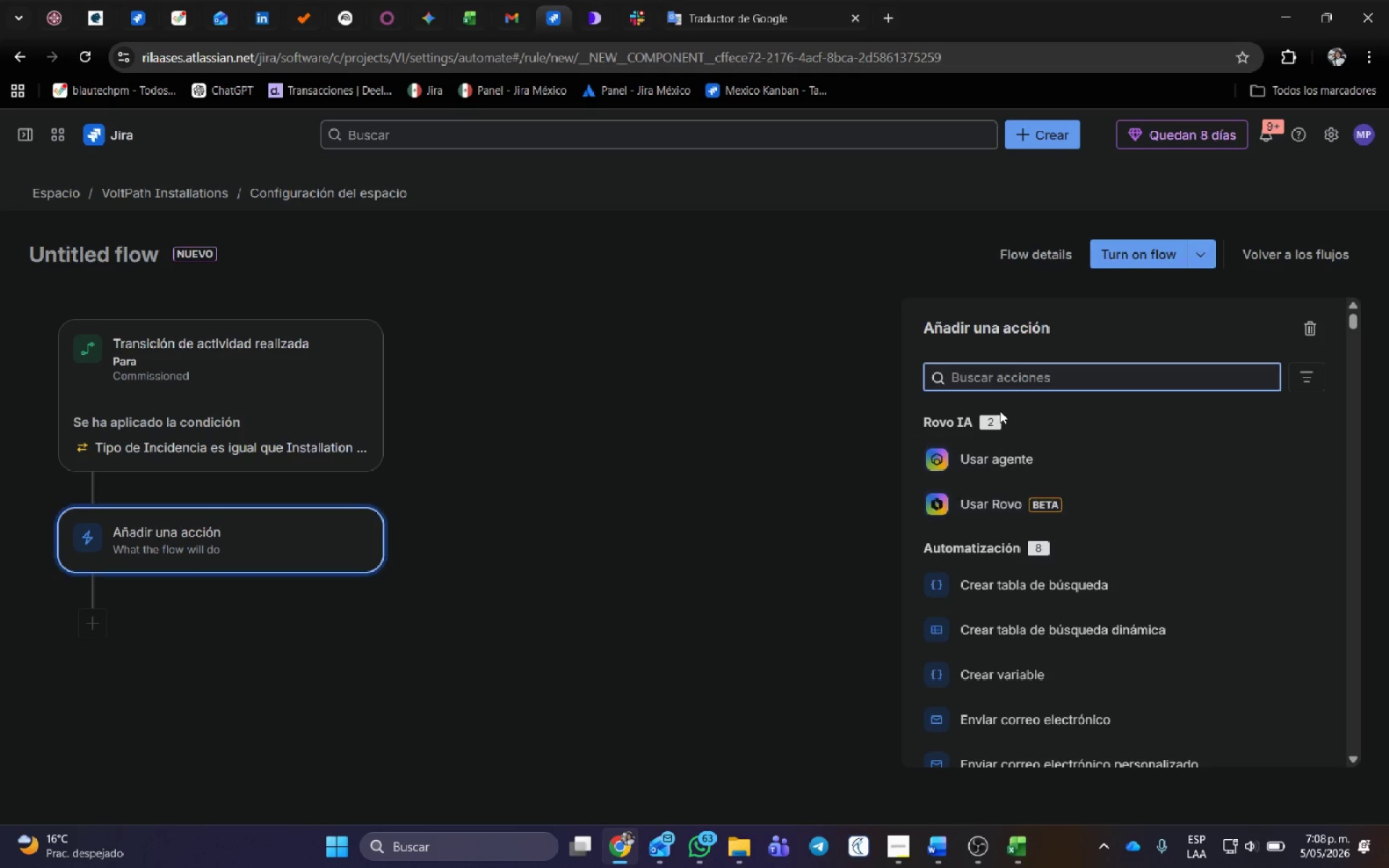 
left_click([1006, 381])
 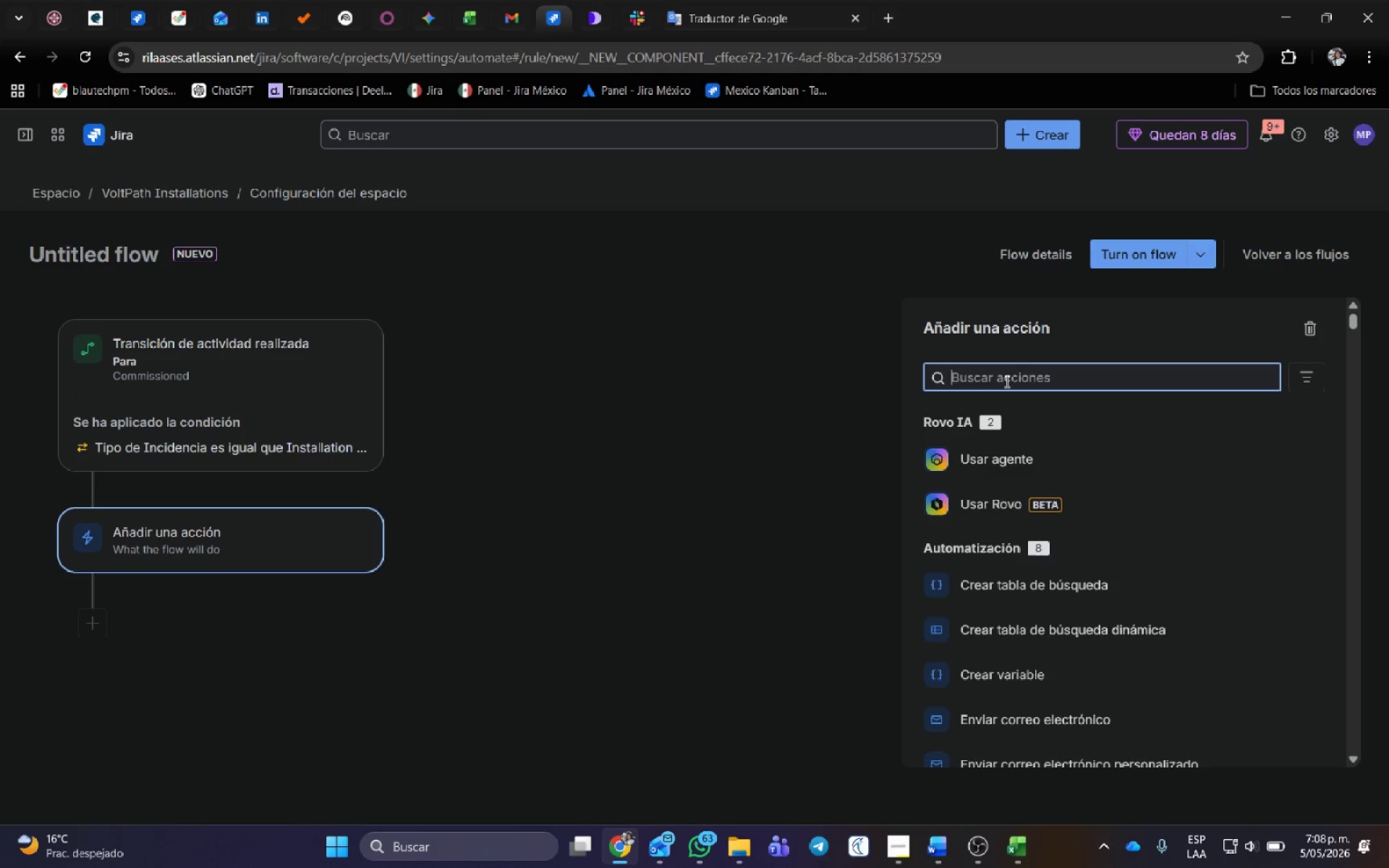 
type(des)
 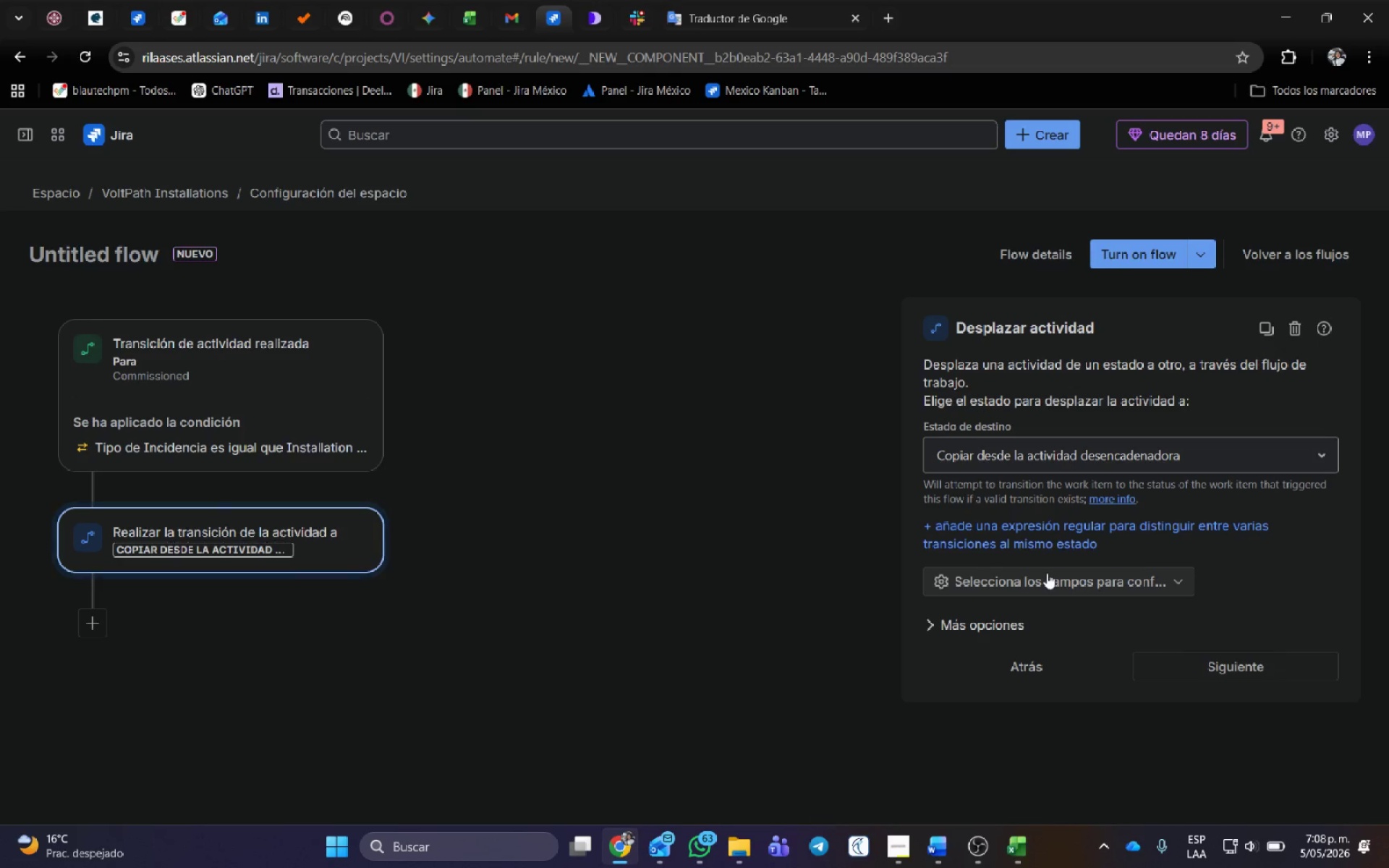 
wait(15.64)
 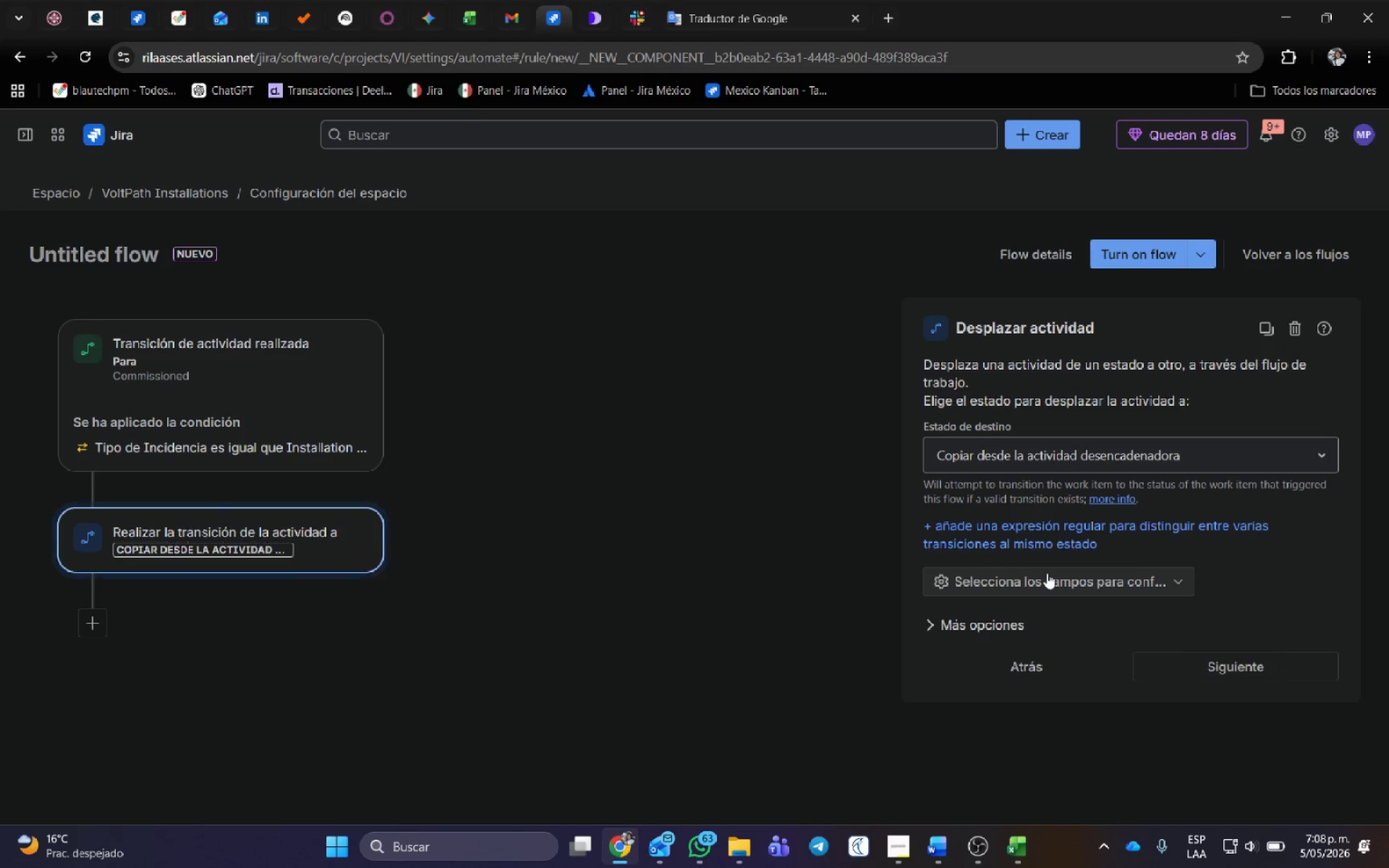 
left_click([1012, 451])
 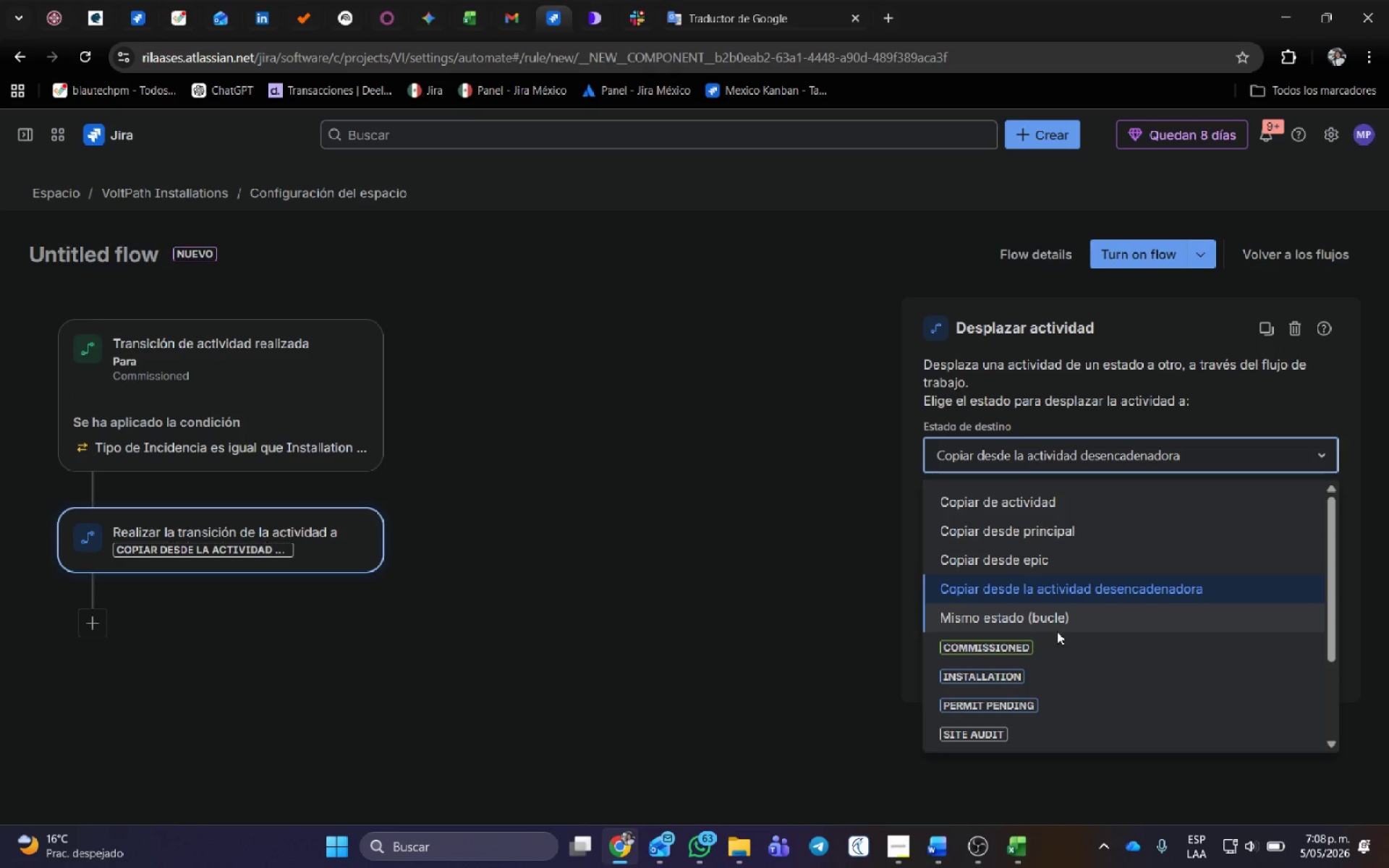 
scroll: coordinate [1058, 653], scroll_direction: down, amount: 2.0
 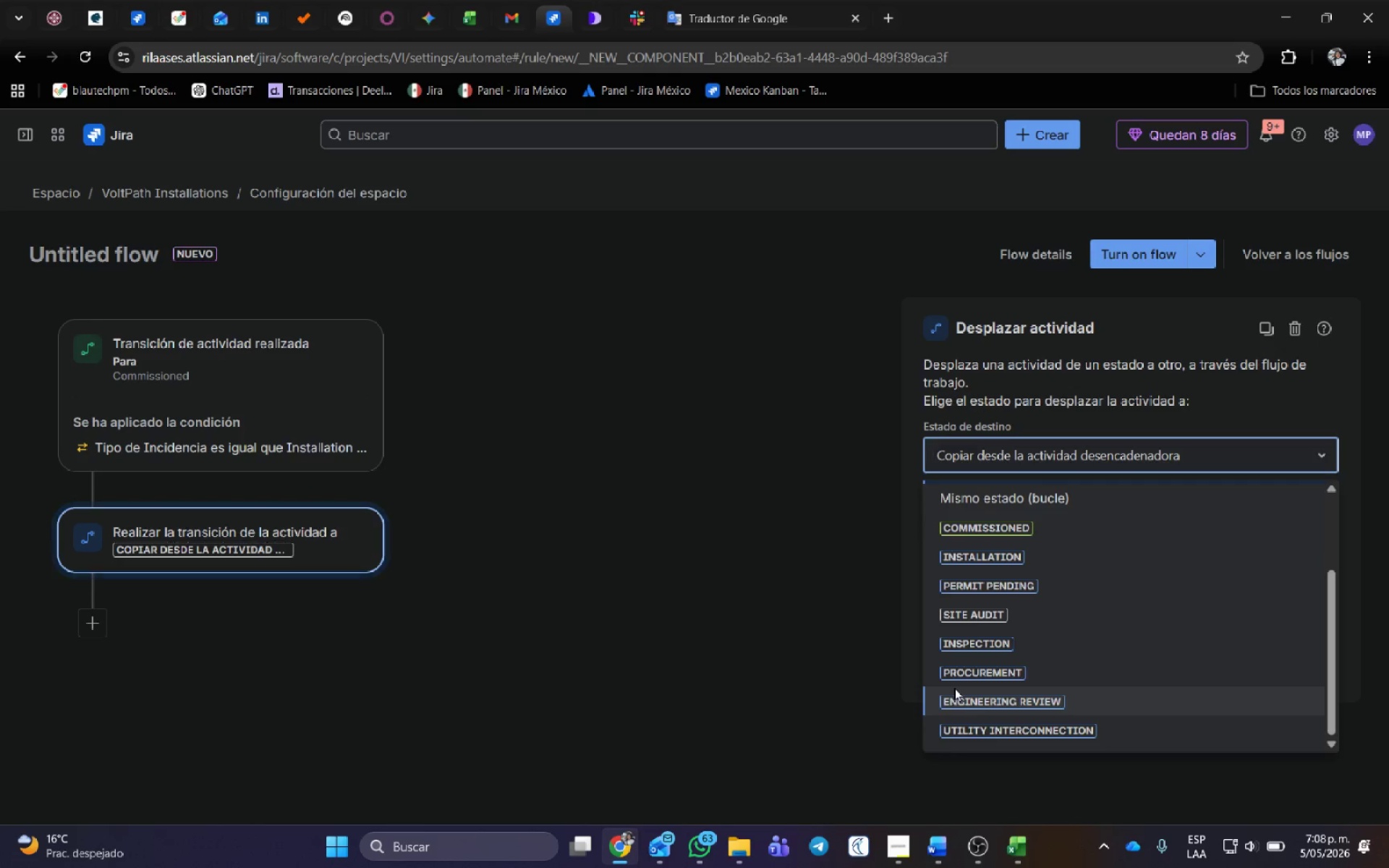 
wait(6.77)
 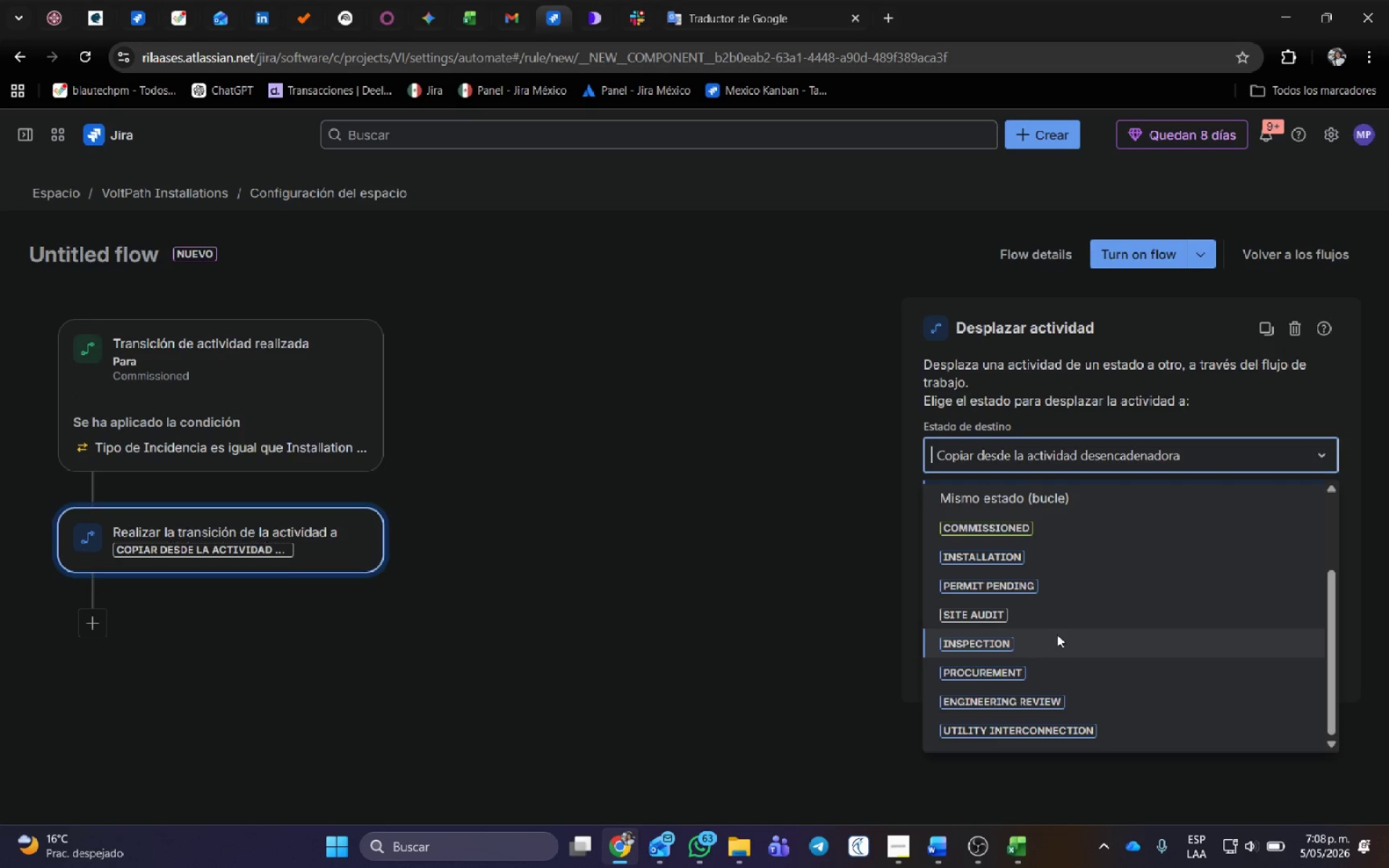 
key(Alt+AltLeft)
 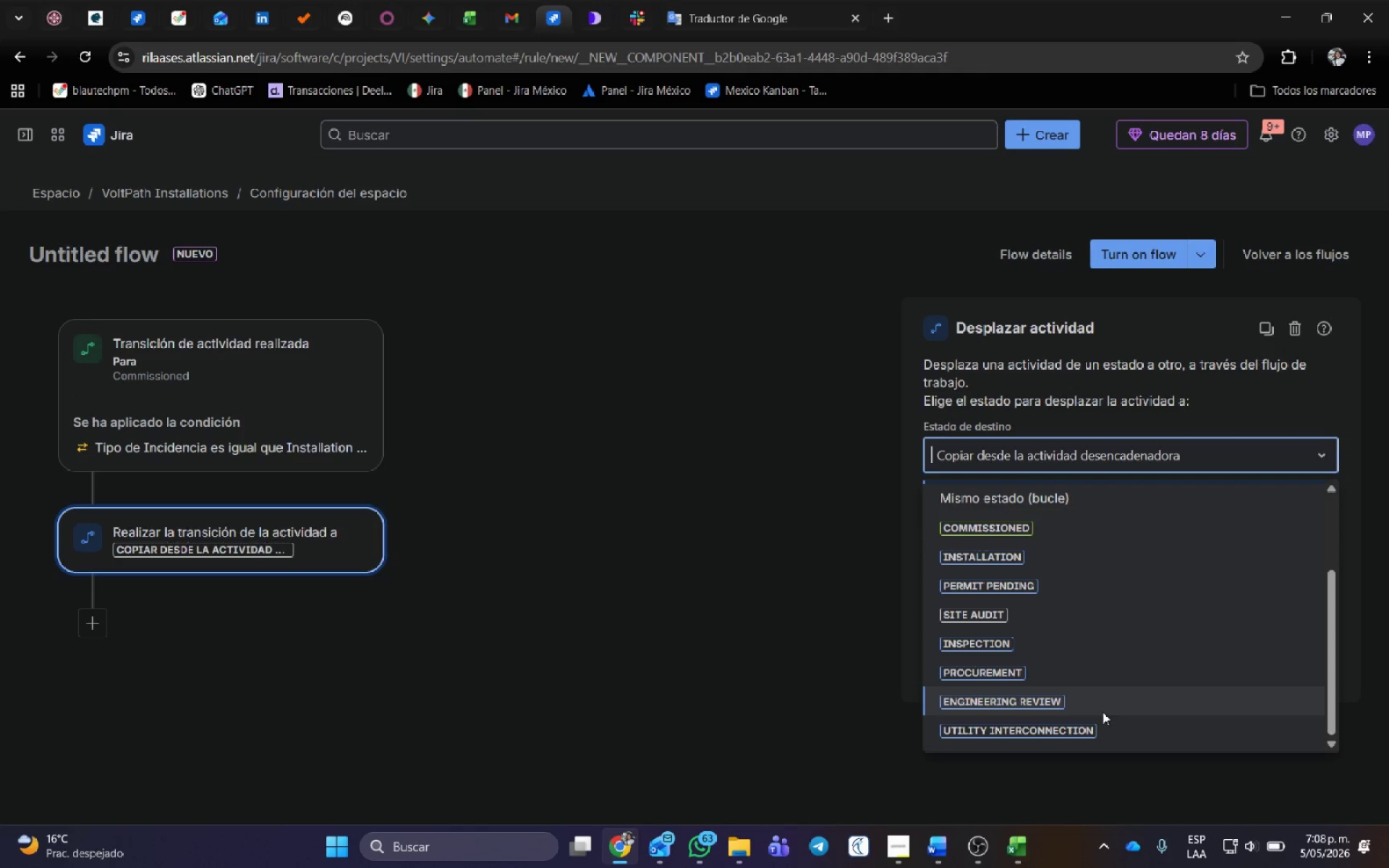 
key(Alt+Tab)